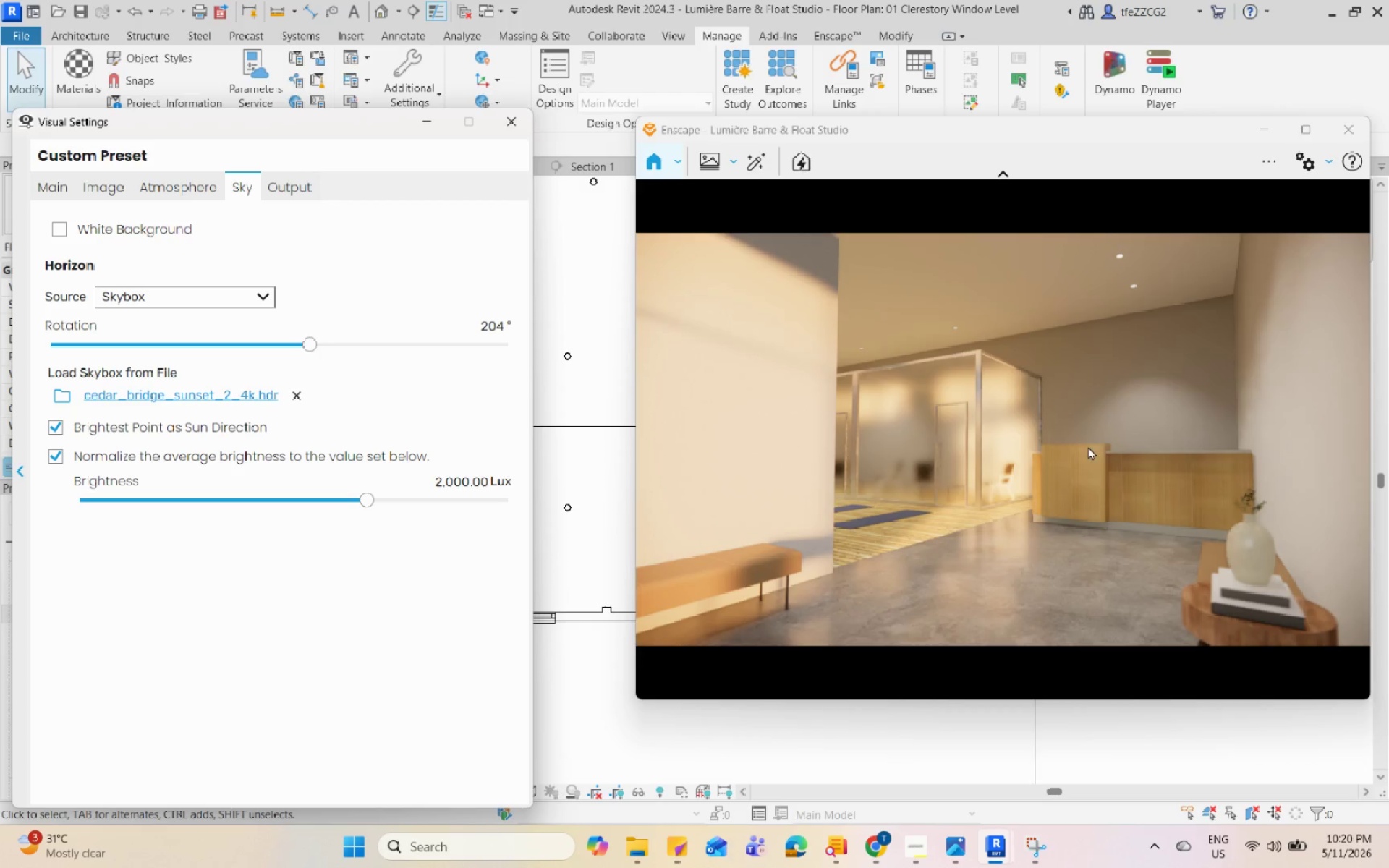 
left_click([1113, 451])
 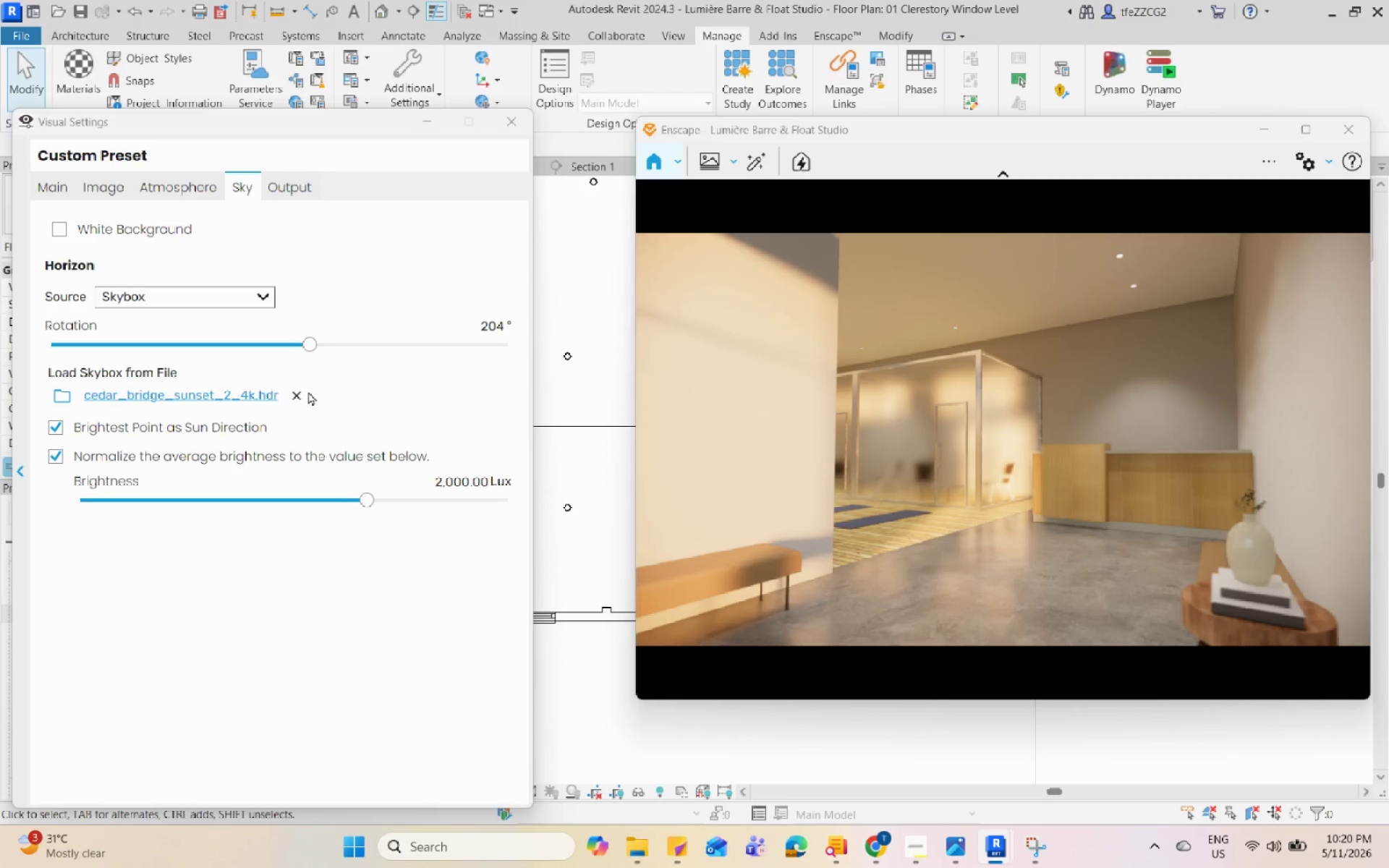 
left_click_drag(start_coordinate=[305, 339], to_coordinate=[304, 344])
 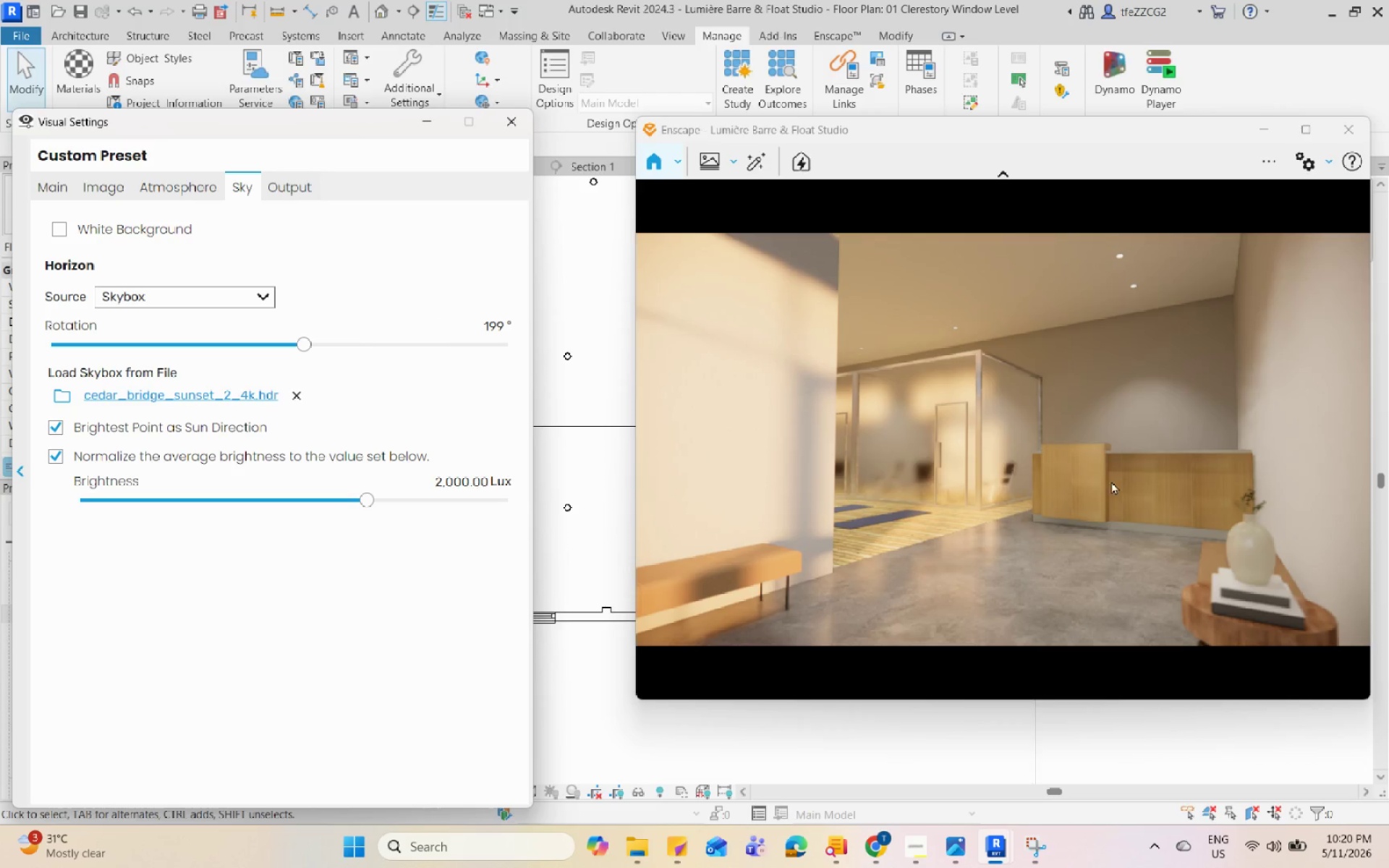 
left_click_drag(start_coordinate=[1145, 495], to_coordinate=[985, 474])
 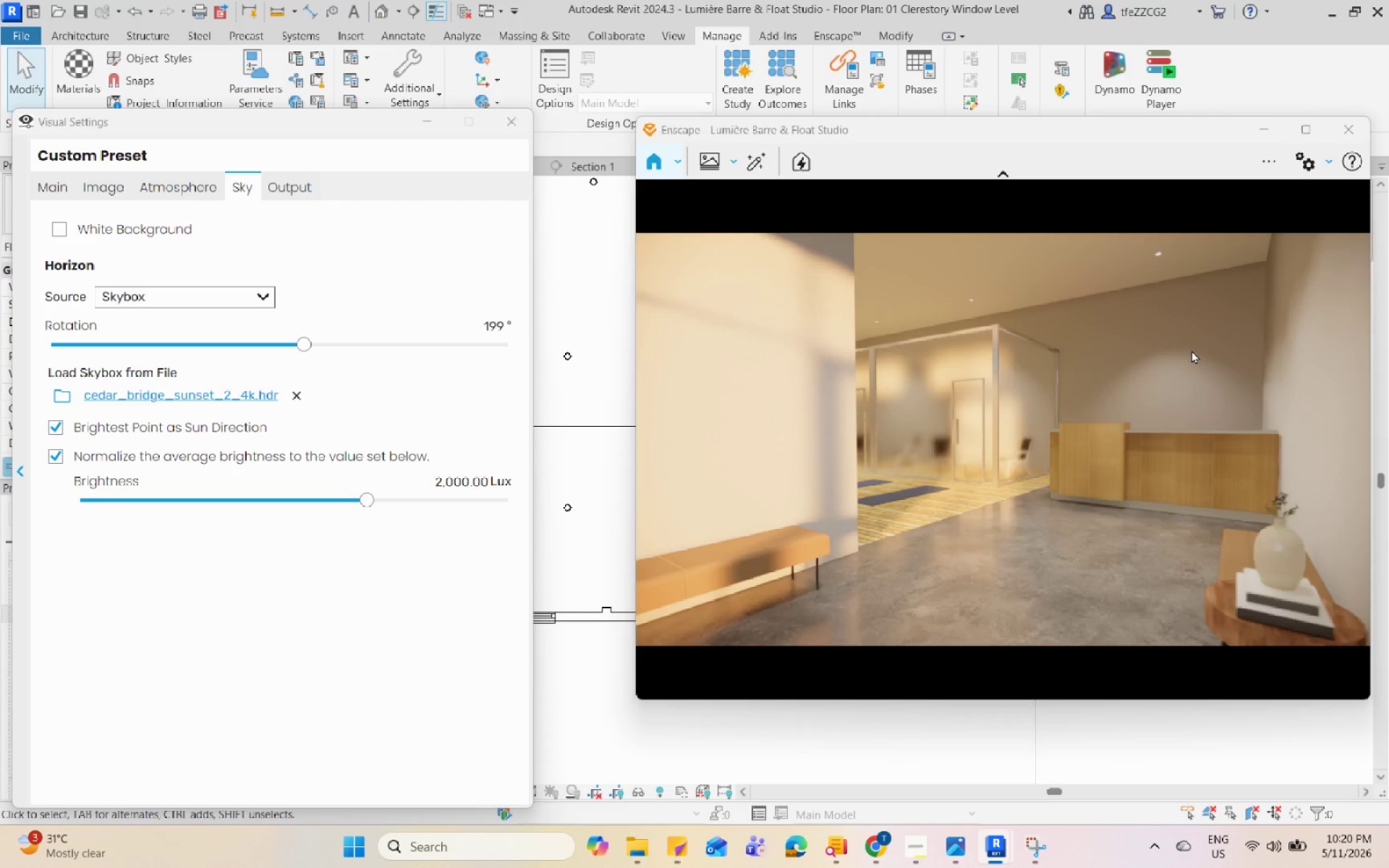 
wait(7.92)
 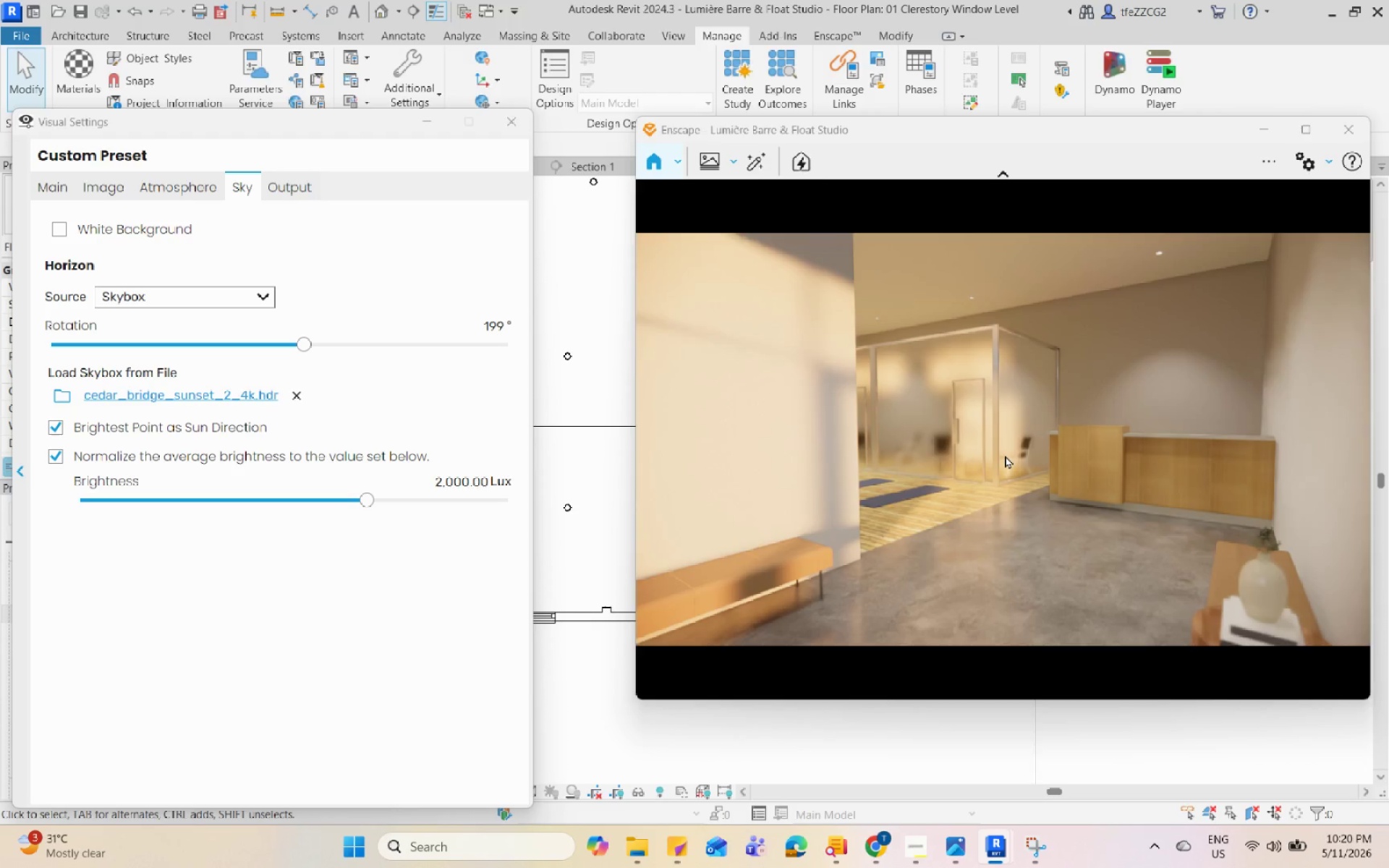 
left_click([1025, 864])
 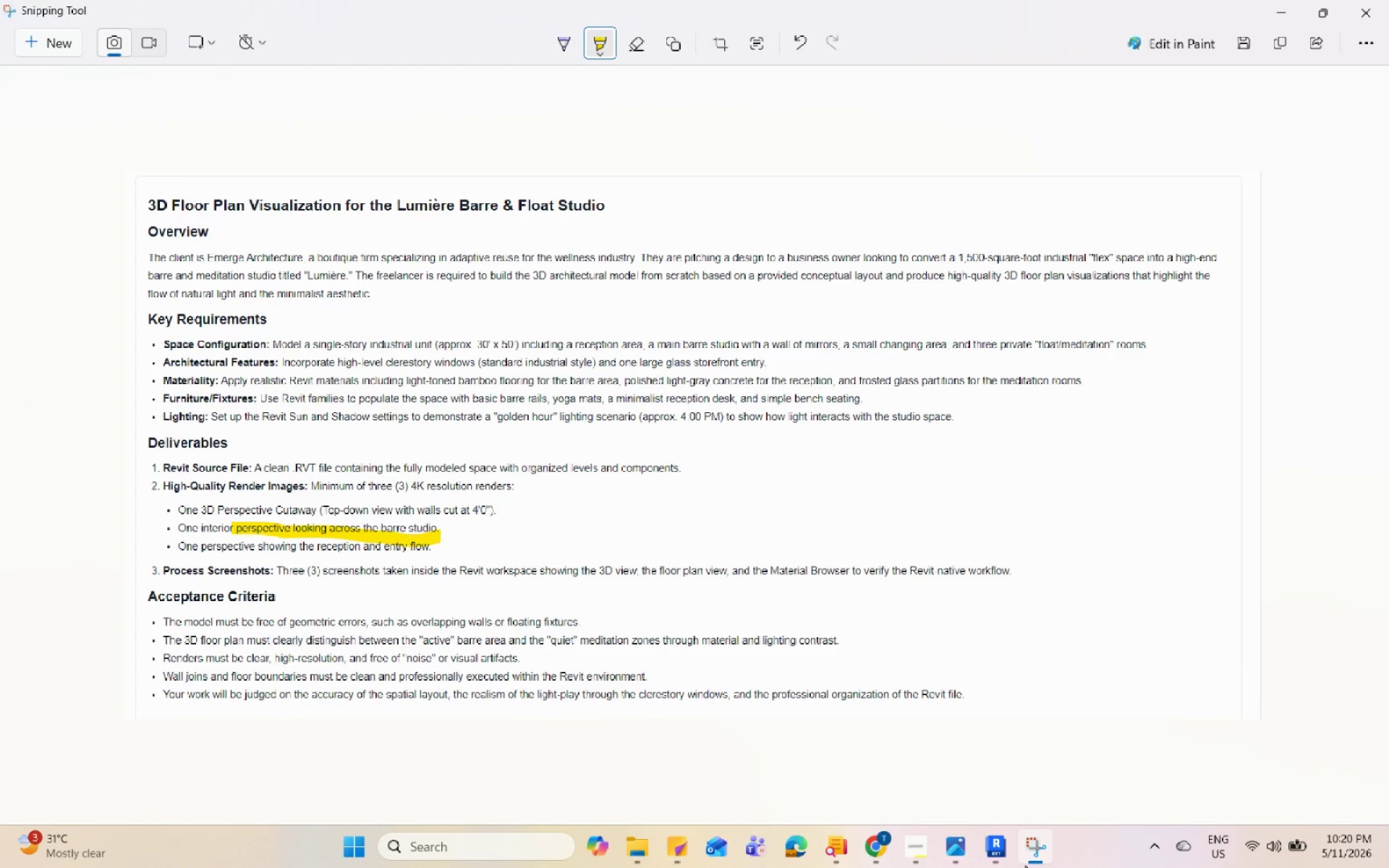 
left_click([1025, 864])
 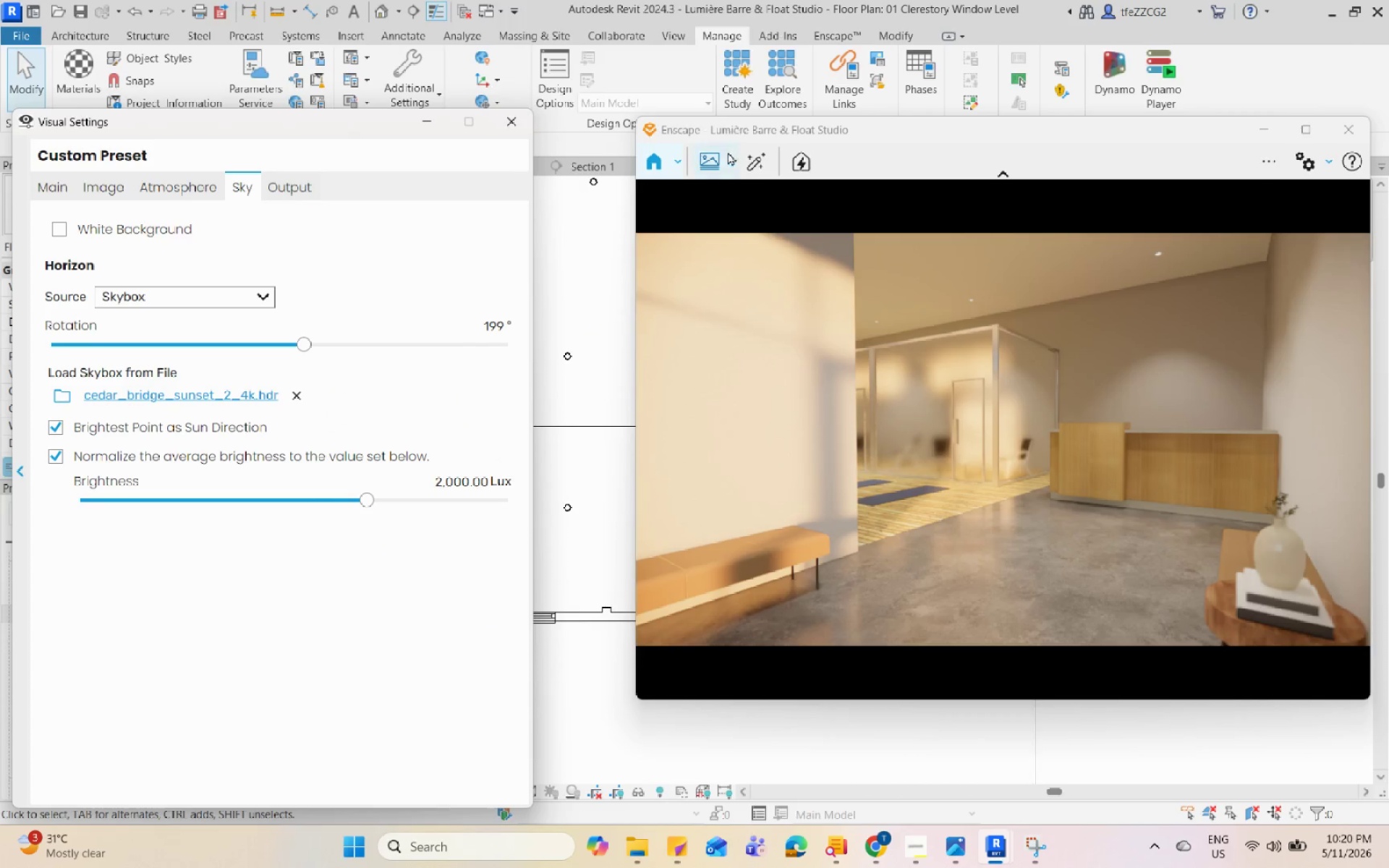 
left_click([717, 161])
 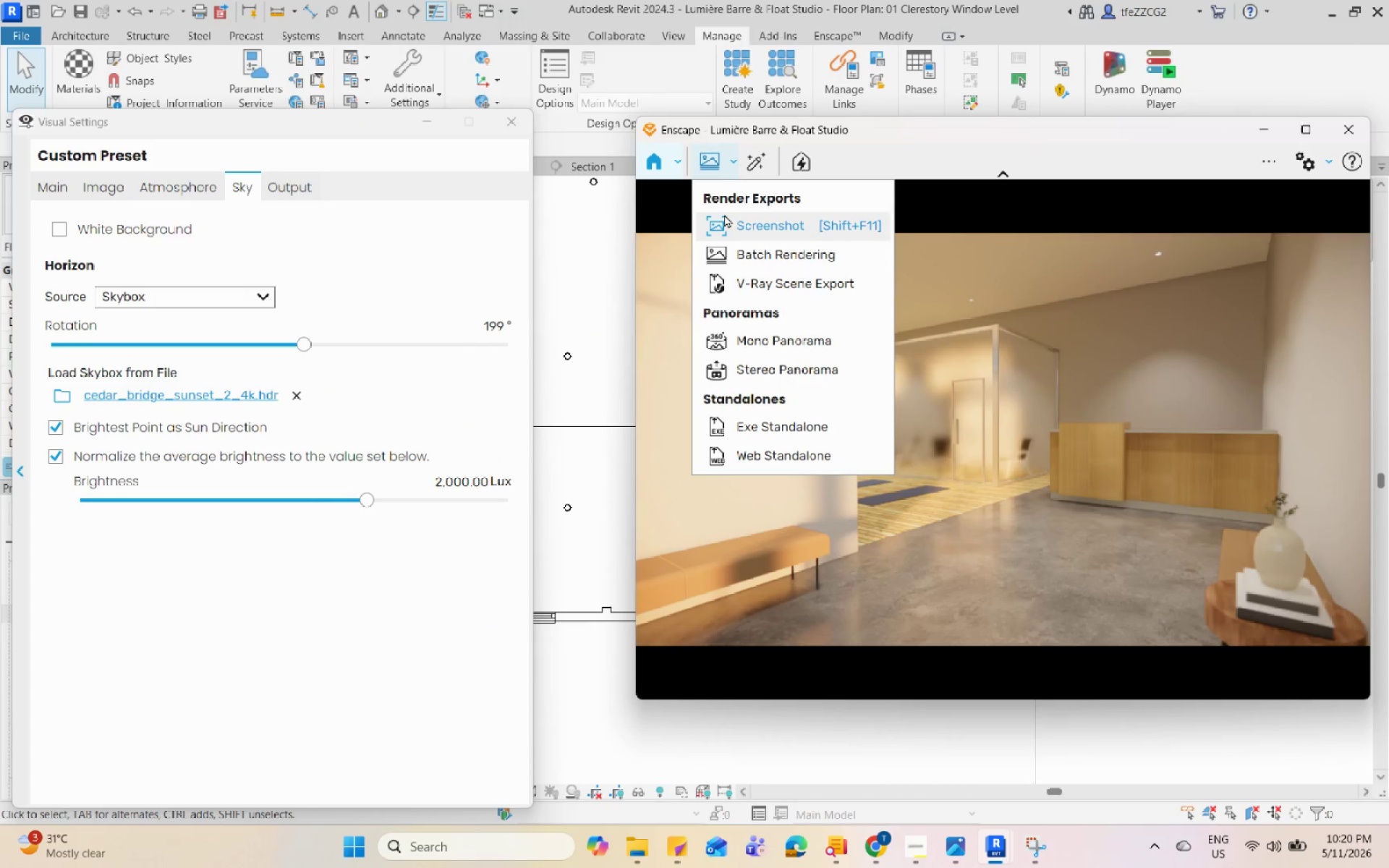 
left_click([726, 215])
 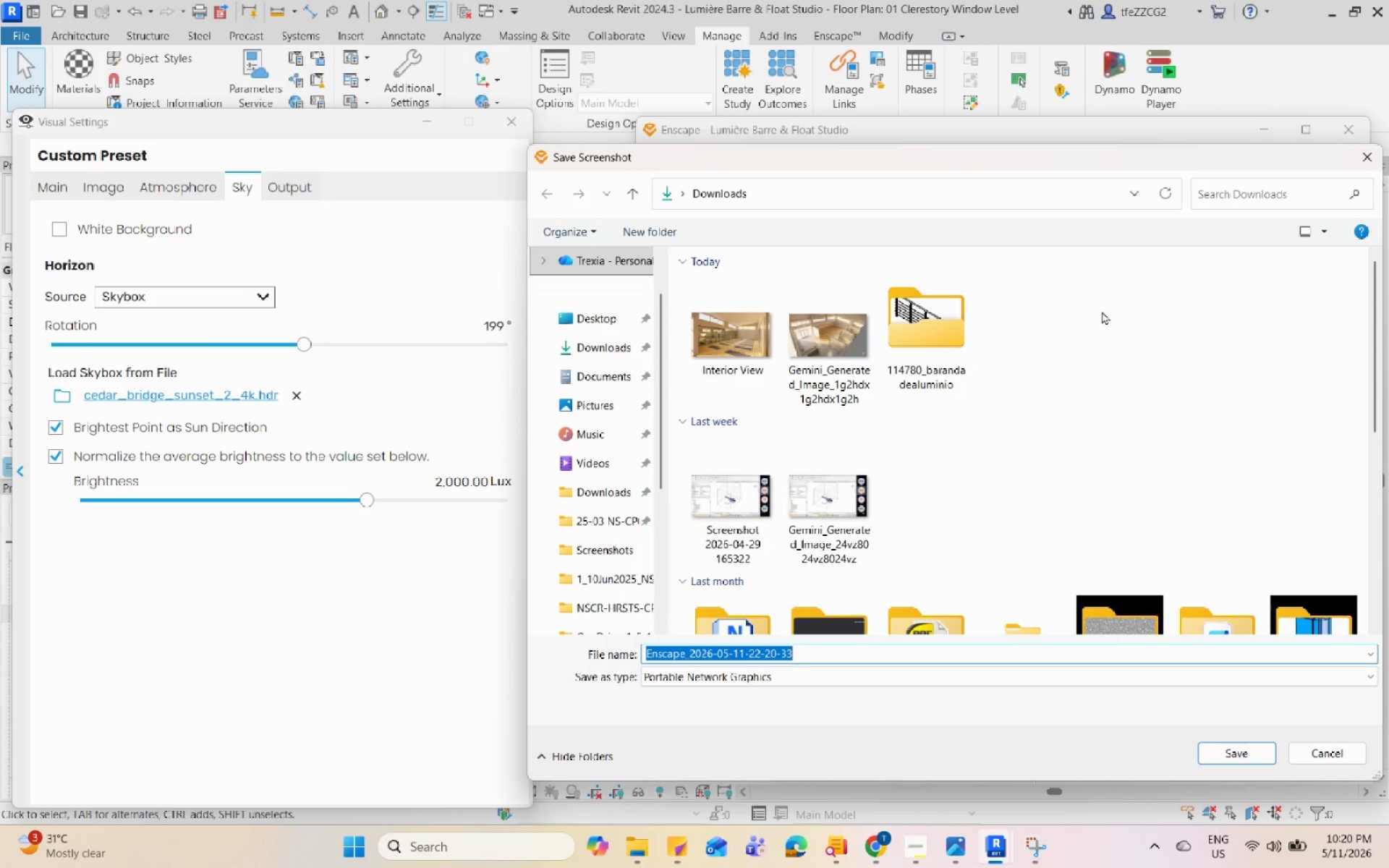 
type(Reception View)
 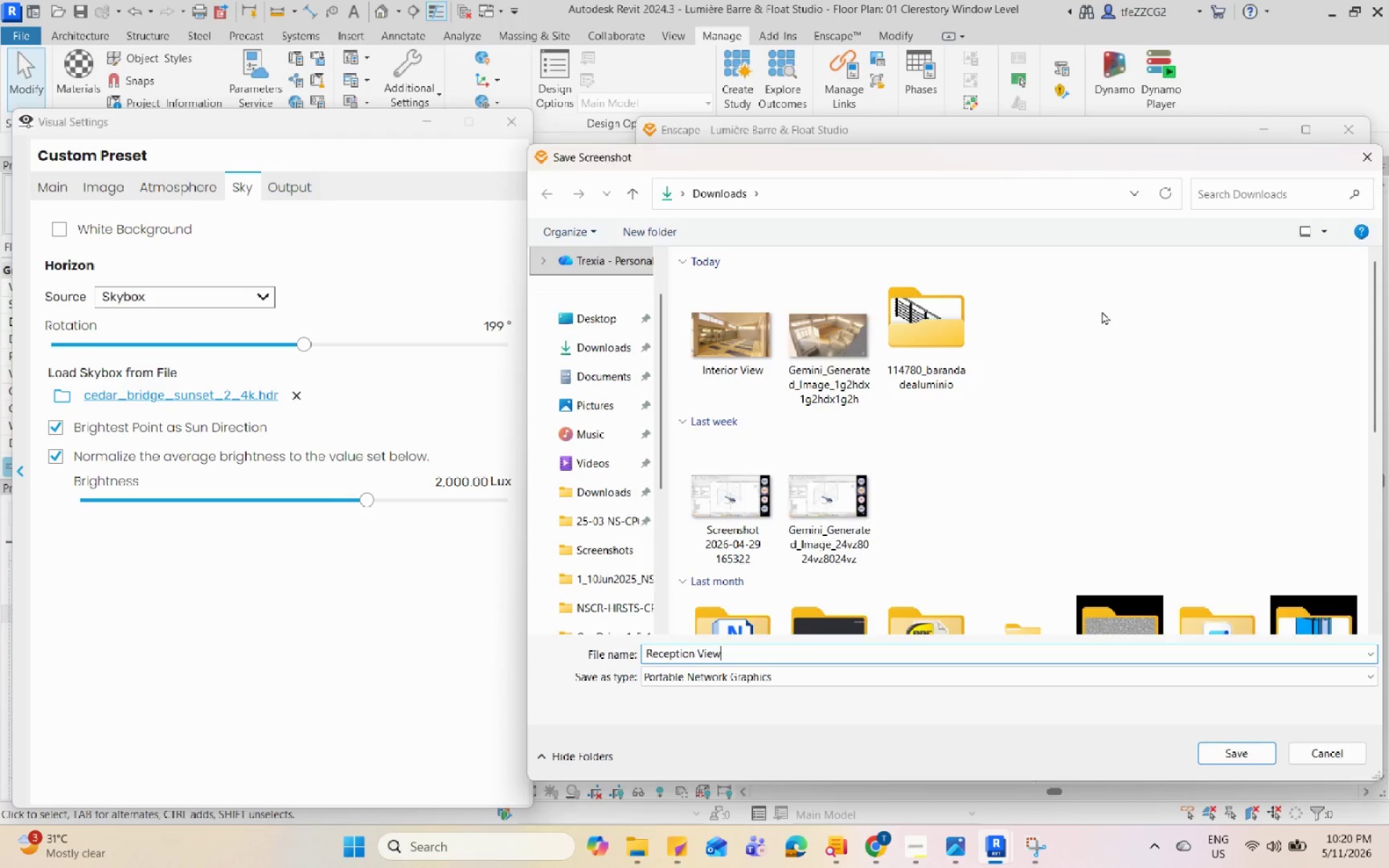 
key(Enter)